 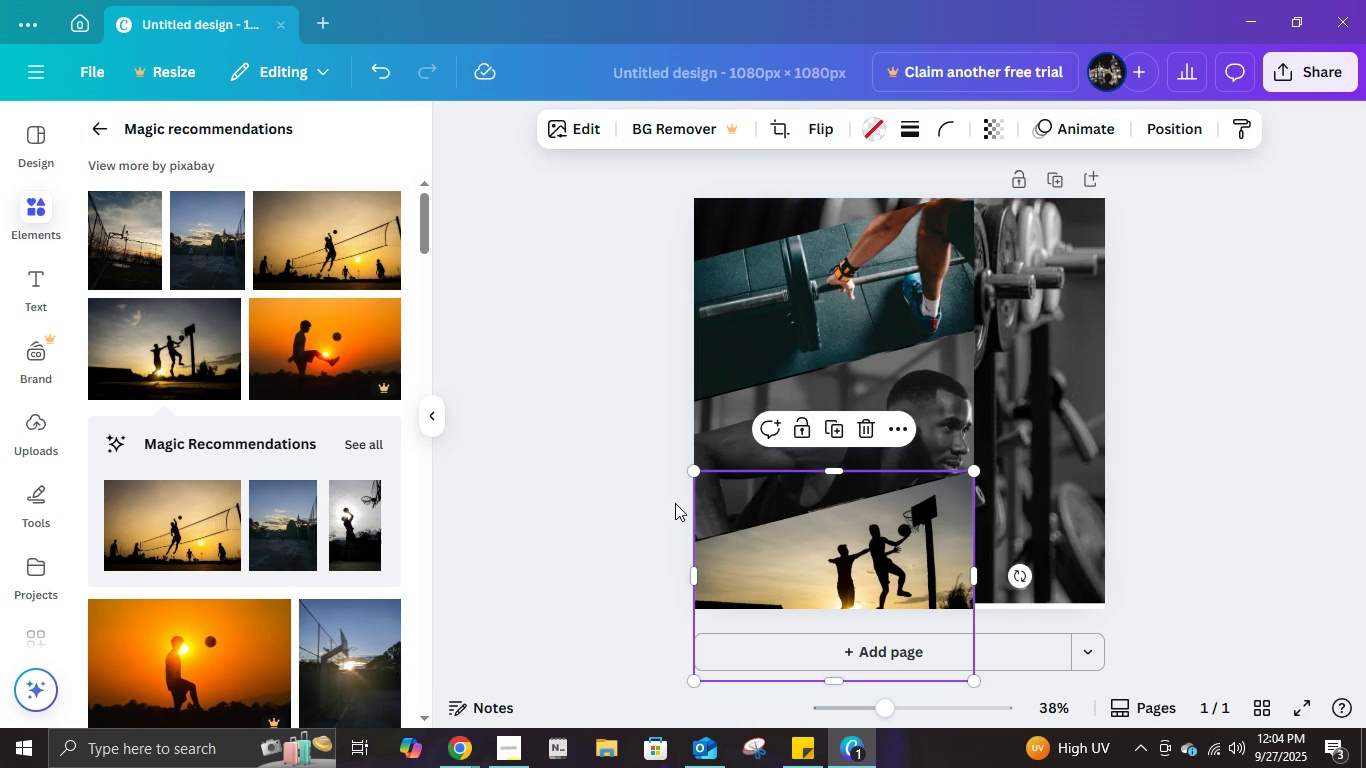 
scroll: coordinate [299, 604], scroll_direction: down, amount: 2.0
 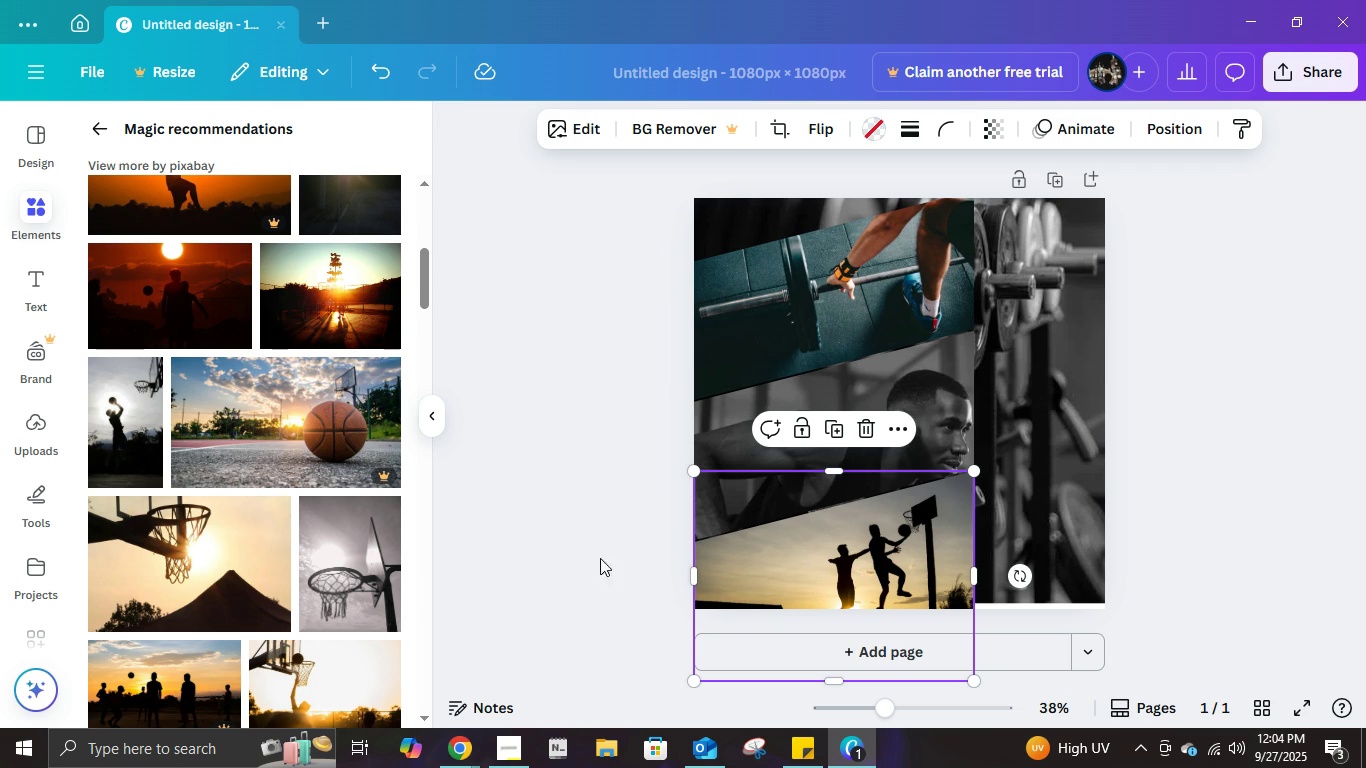 
scroll: coordinate [352, 488], scroll_direction: up, amount: 1.0
 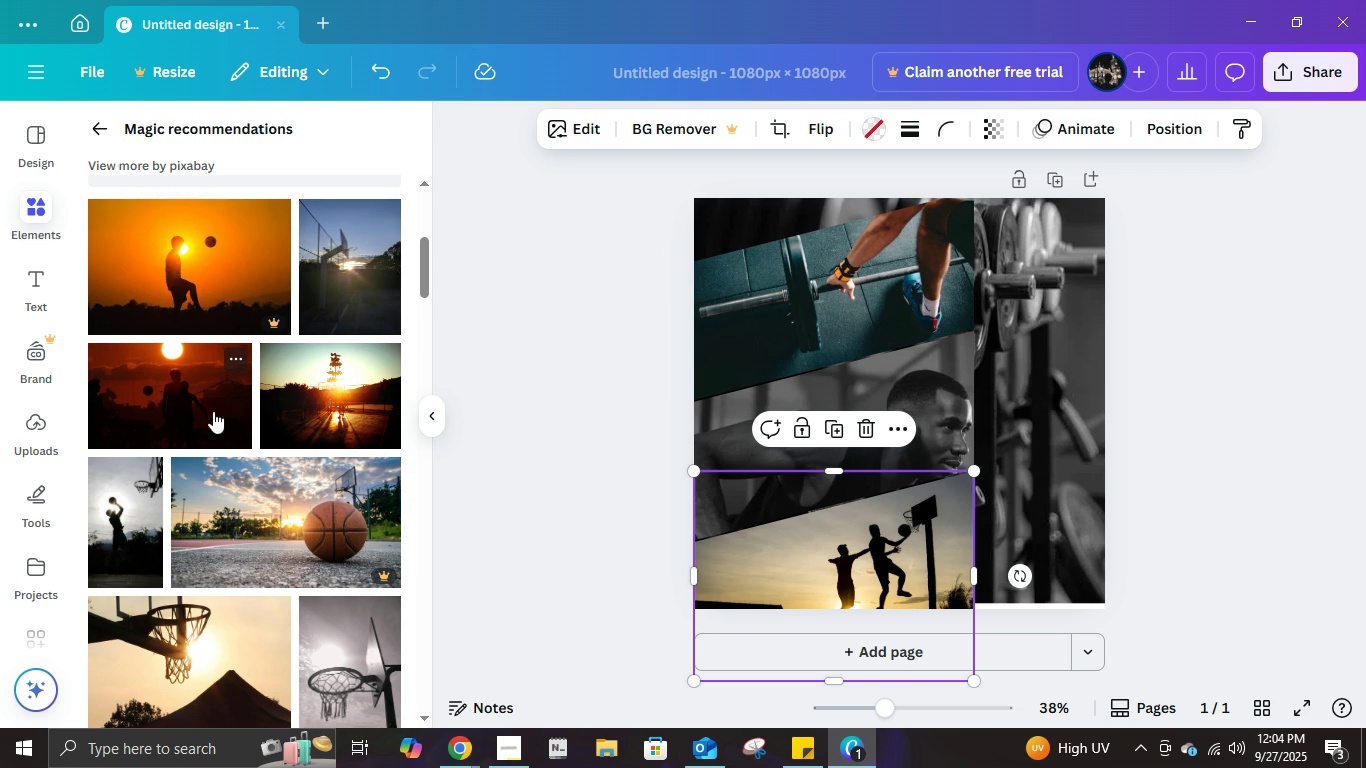 
left_click([213, 411])
 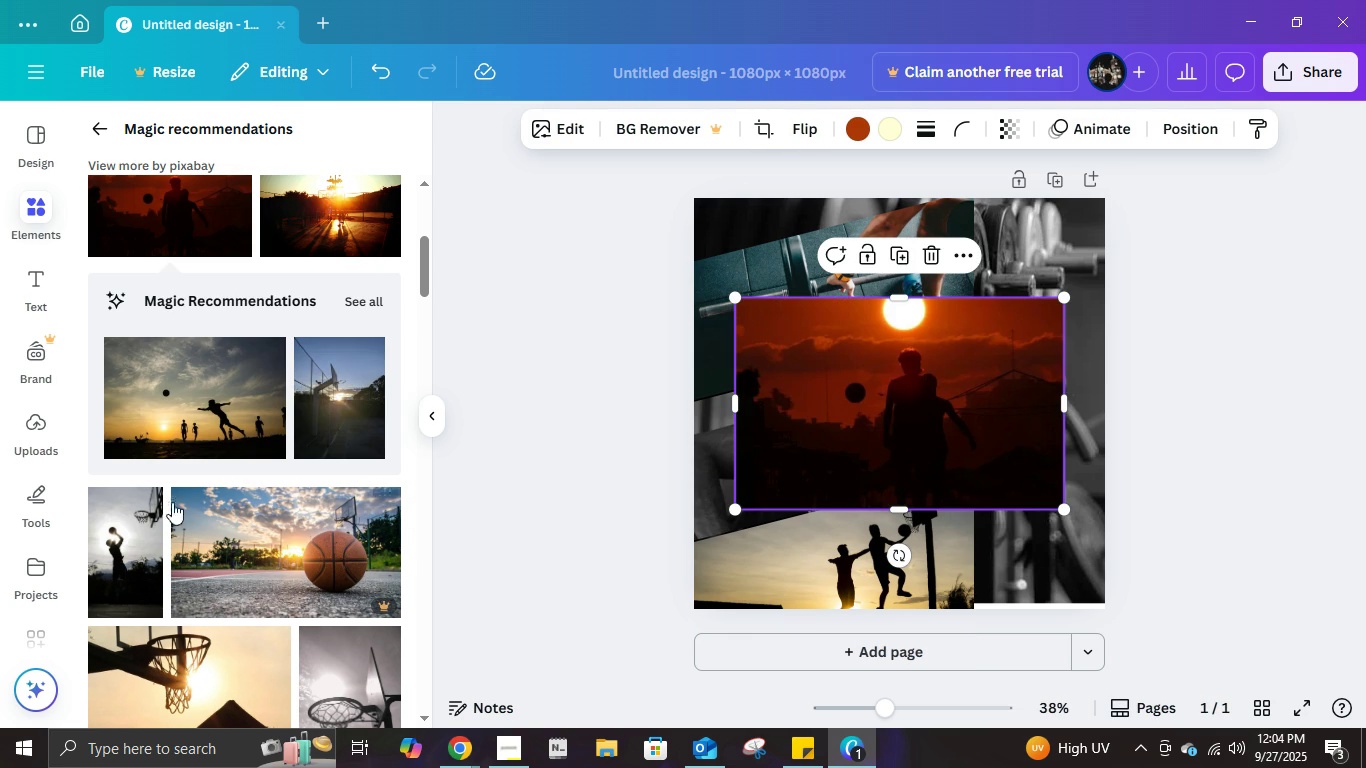 
key(Control+ControlLeft)
 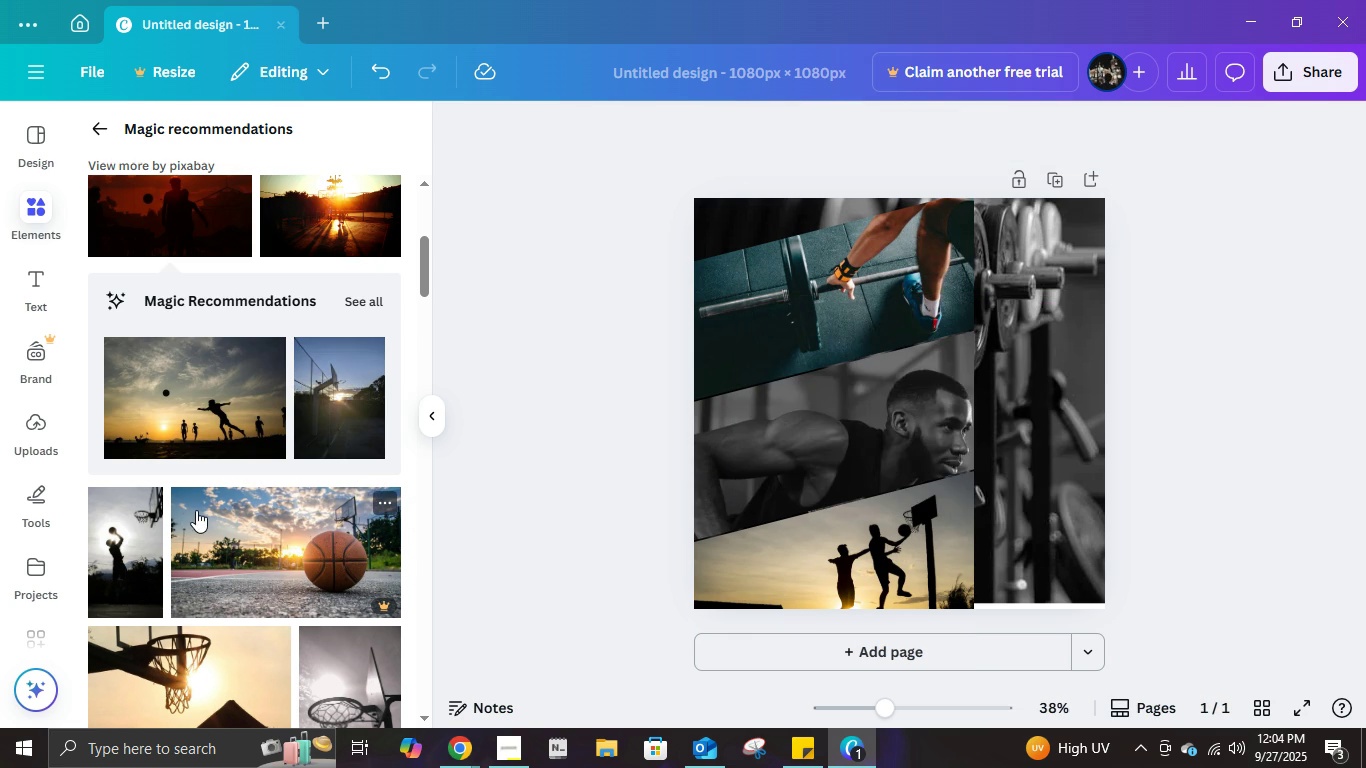 
key(Control+Z)
 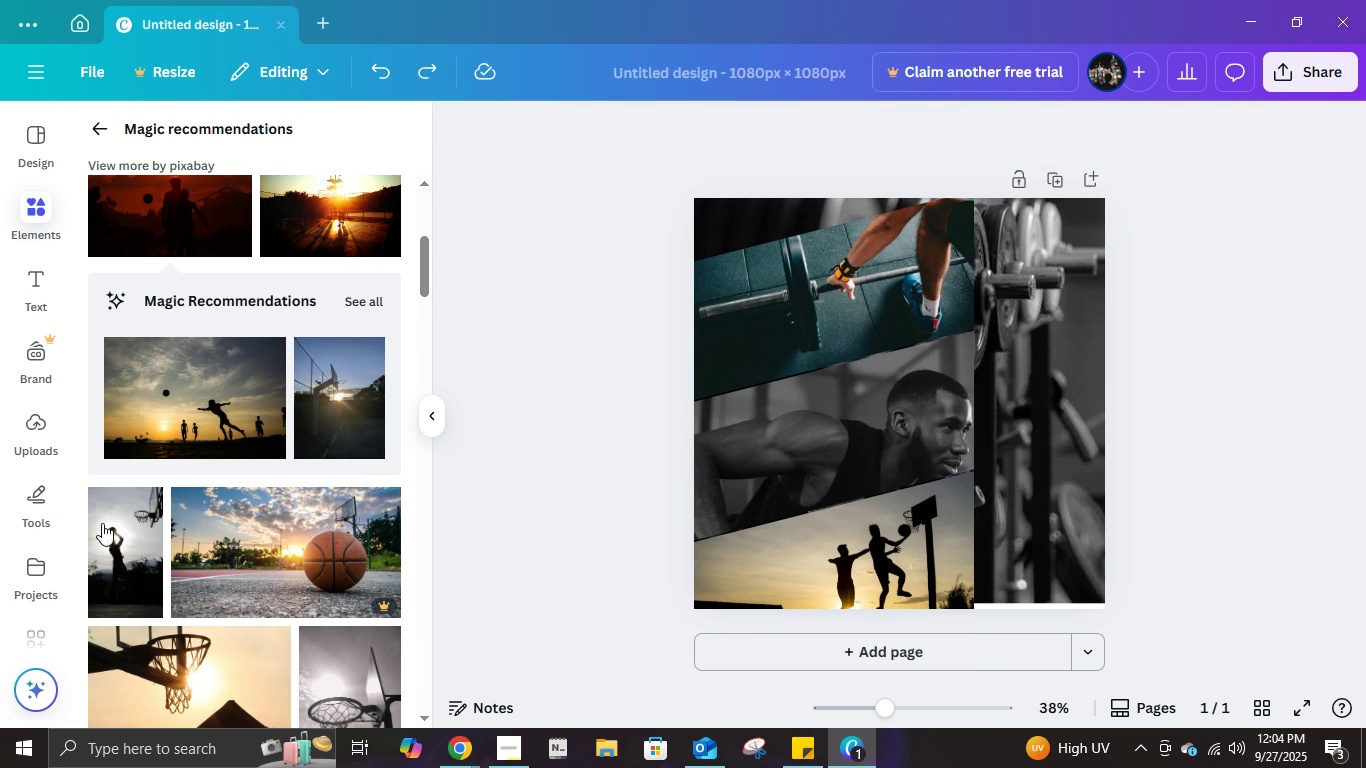 
scroll: coordinate [262, 499], scroll_direction: down, amount: 9.0
 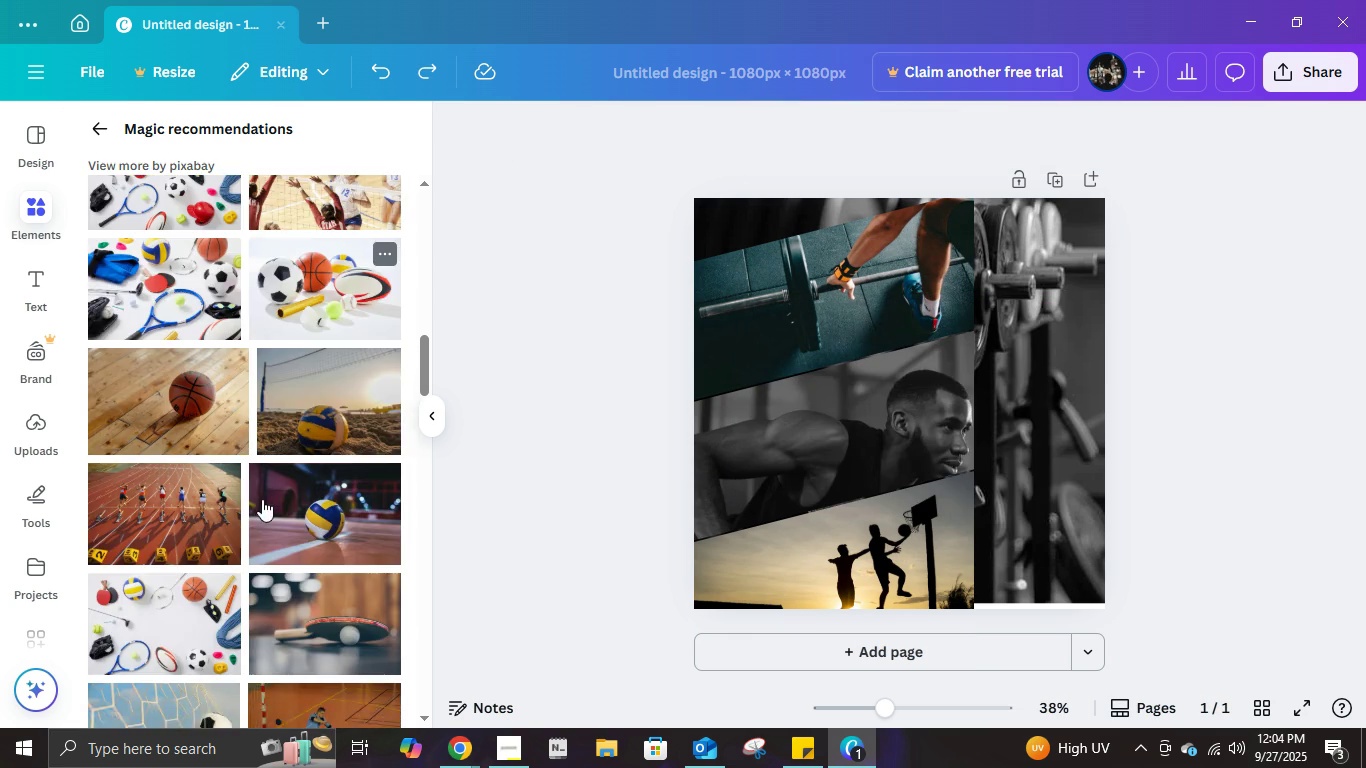 
scroll: coordinate [262, 499], scroll_direction: up, amount: 2.0
 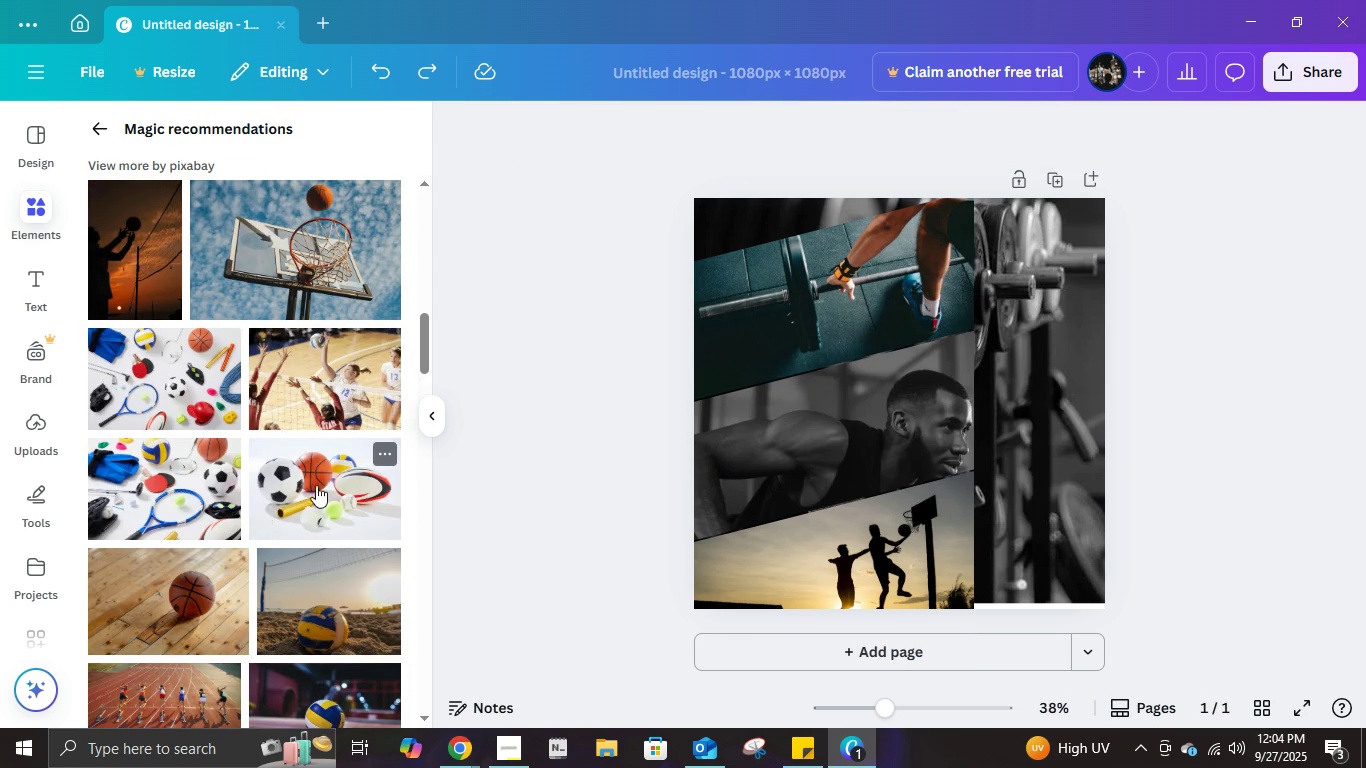 
scroll: coordinate [323, 483], scroll_direction: down, amount: 8.0
 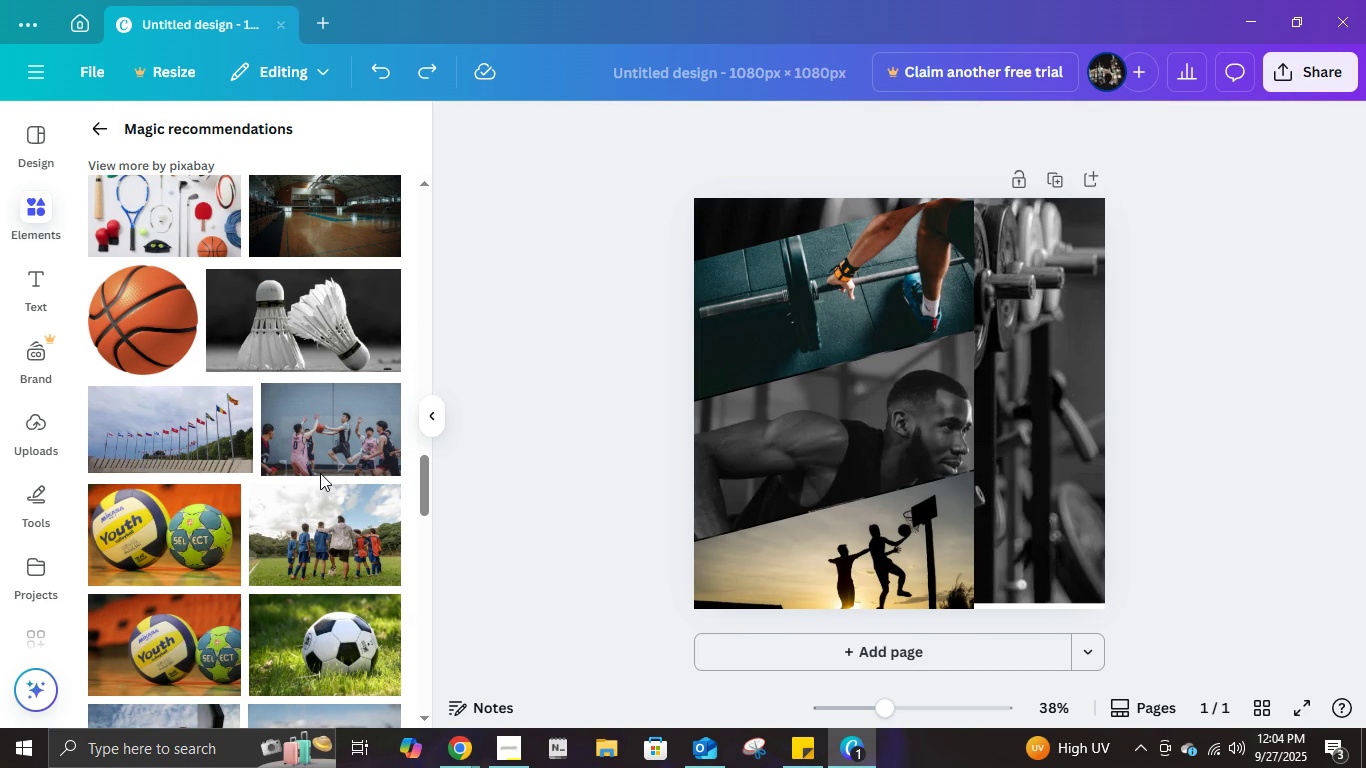 
left_click([320, 435])
 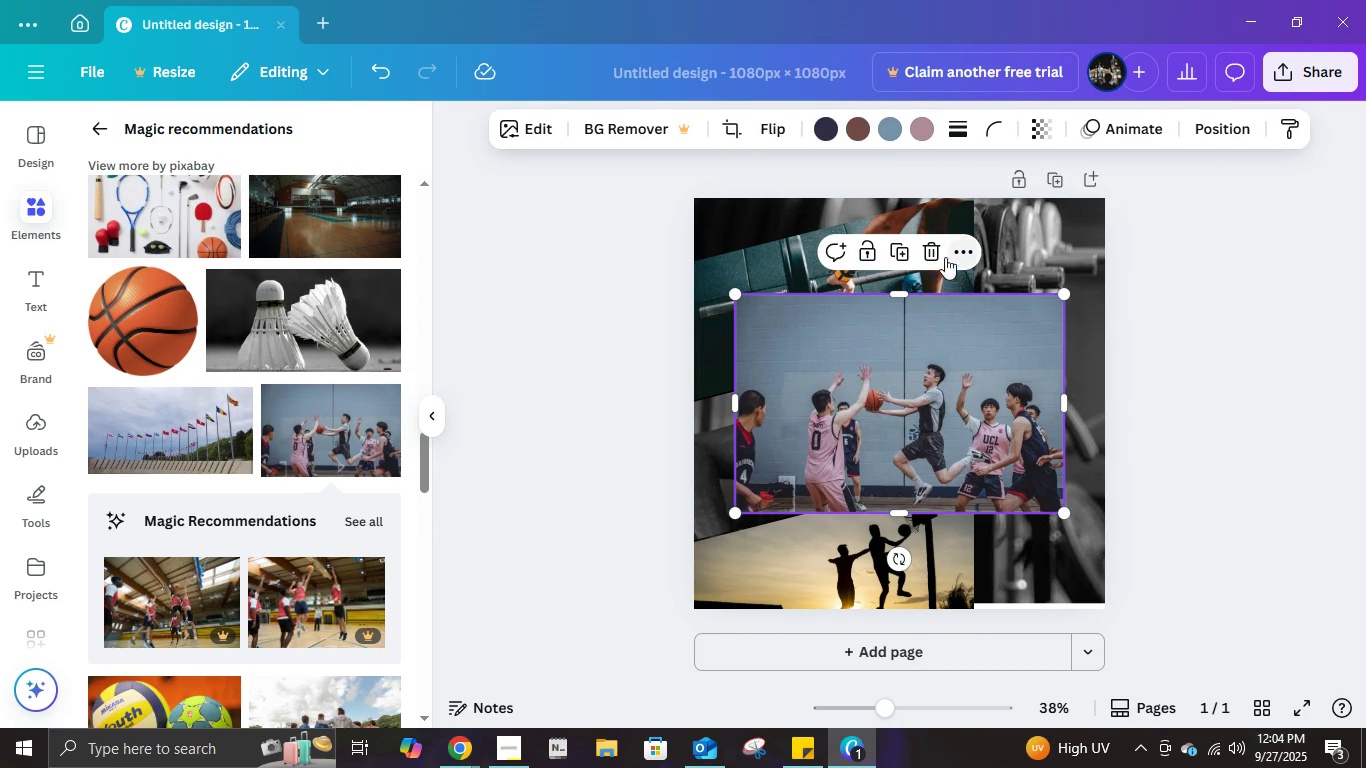 
left_click([939, 251])
 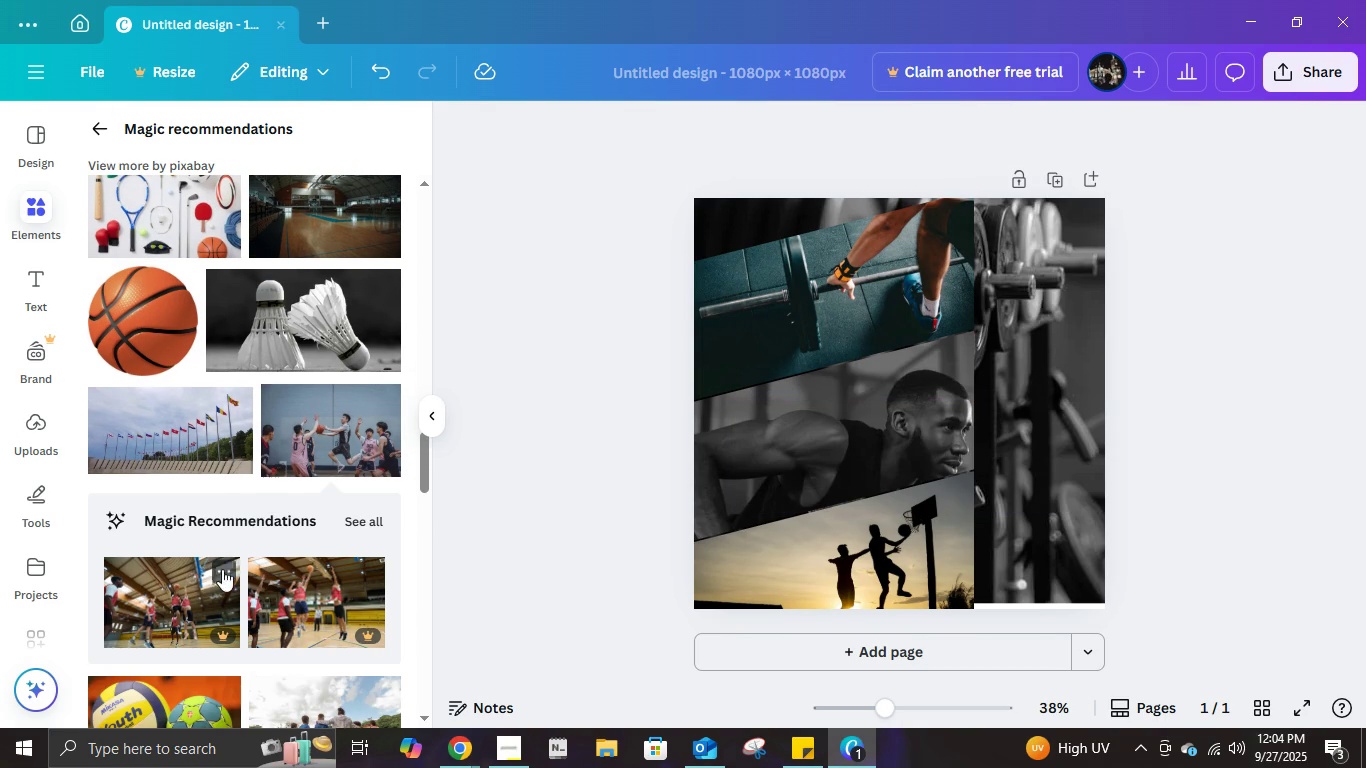 
scroll: coordinate [222, 569], scroll_direction: down, amount: 7.0
 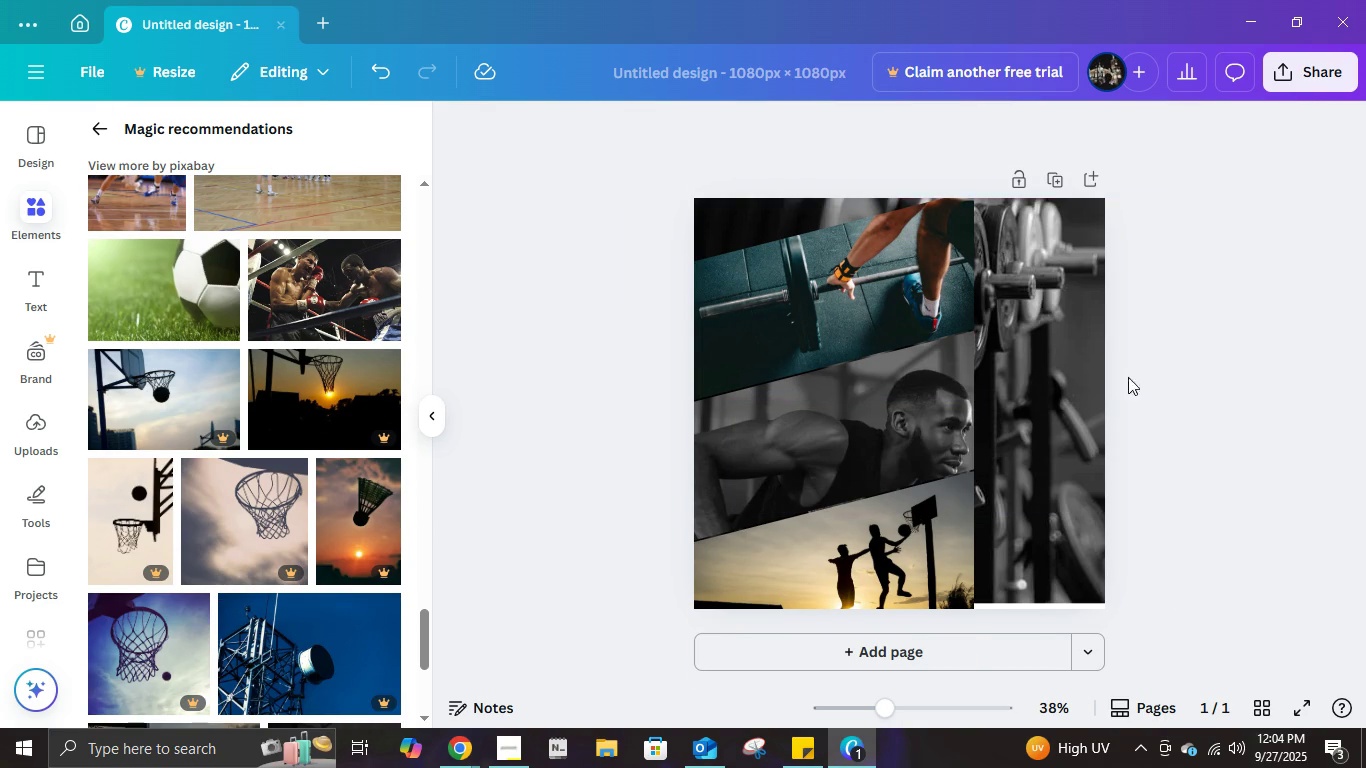 
left_click([1177, 334])
 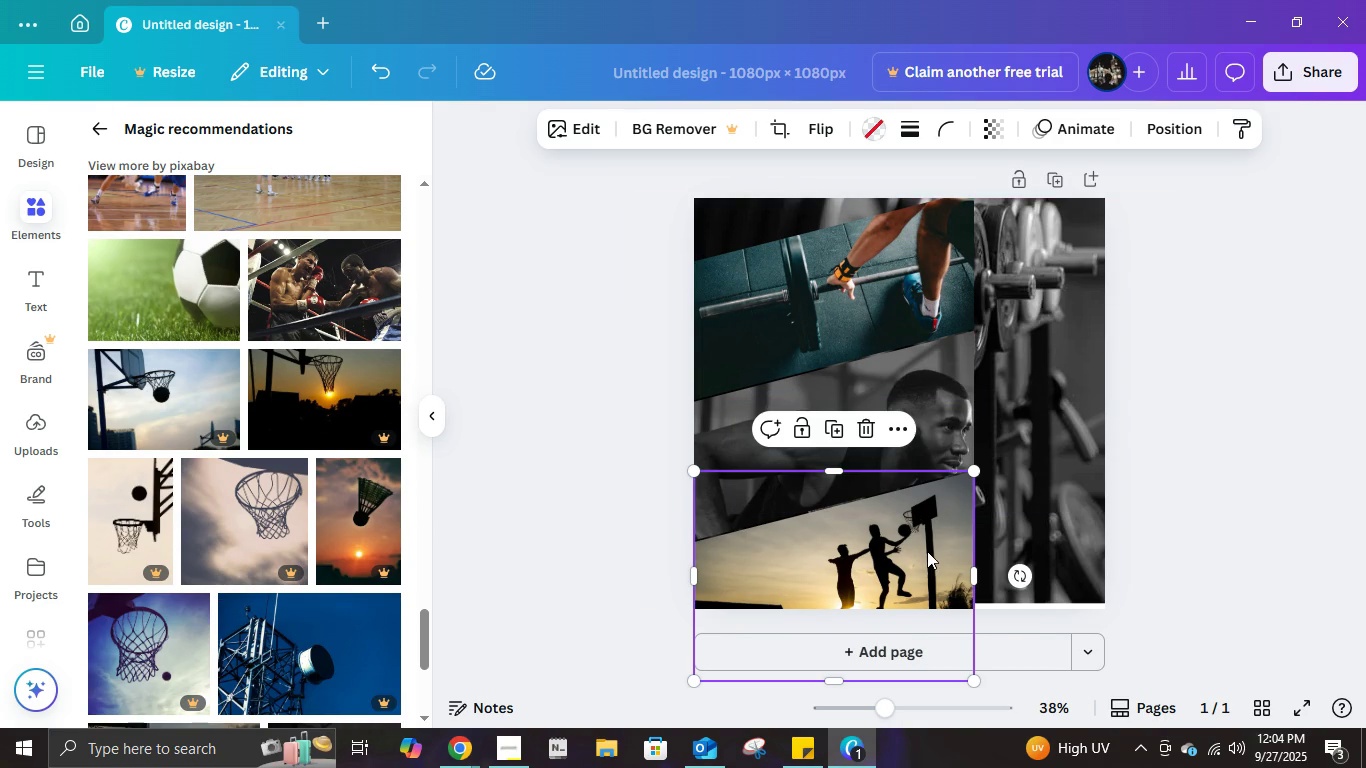 
left_click([927, 551])
 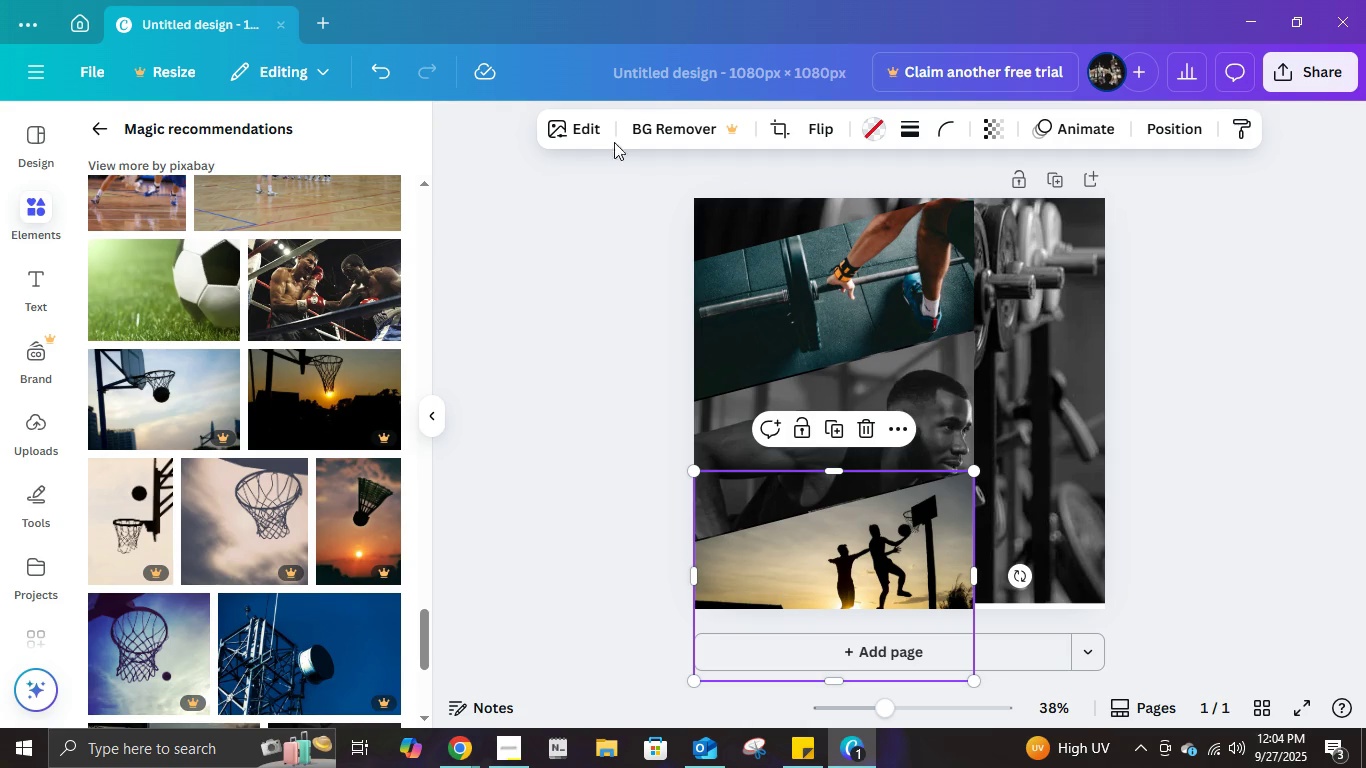 
left_click([590, 133])
 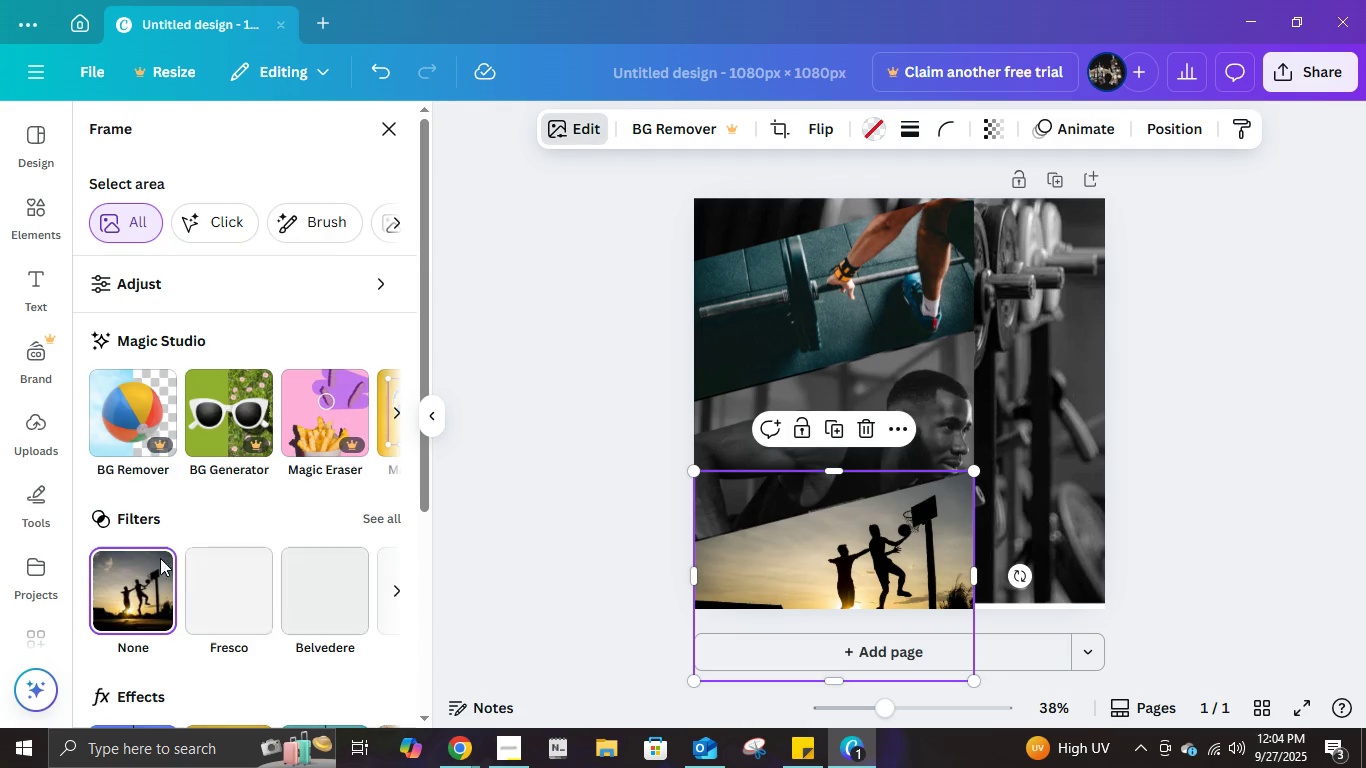 
scroll: coordinate [236, 577], scroll_direction: down, amount: 4.0
 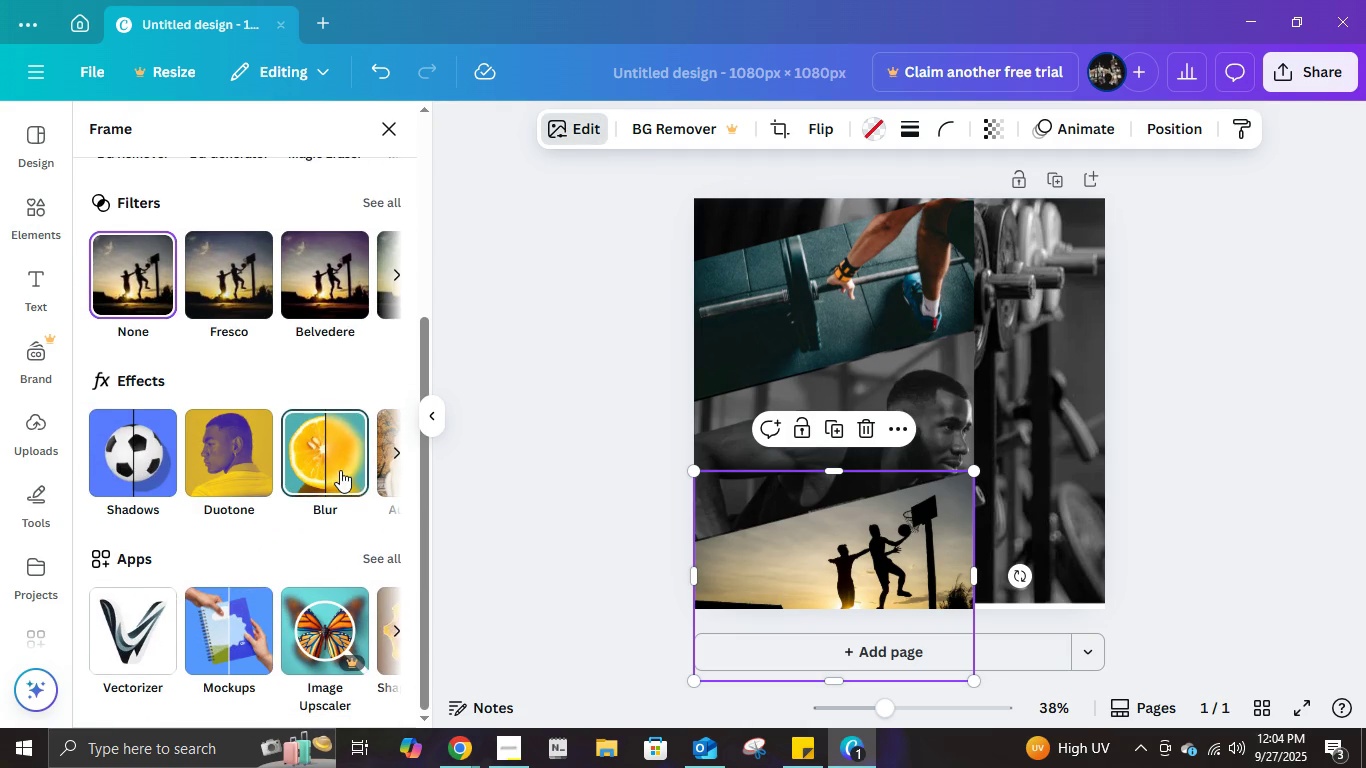 
left_click([340, 470])
 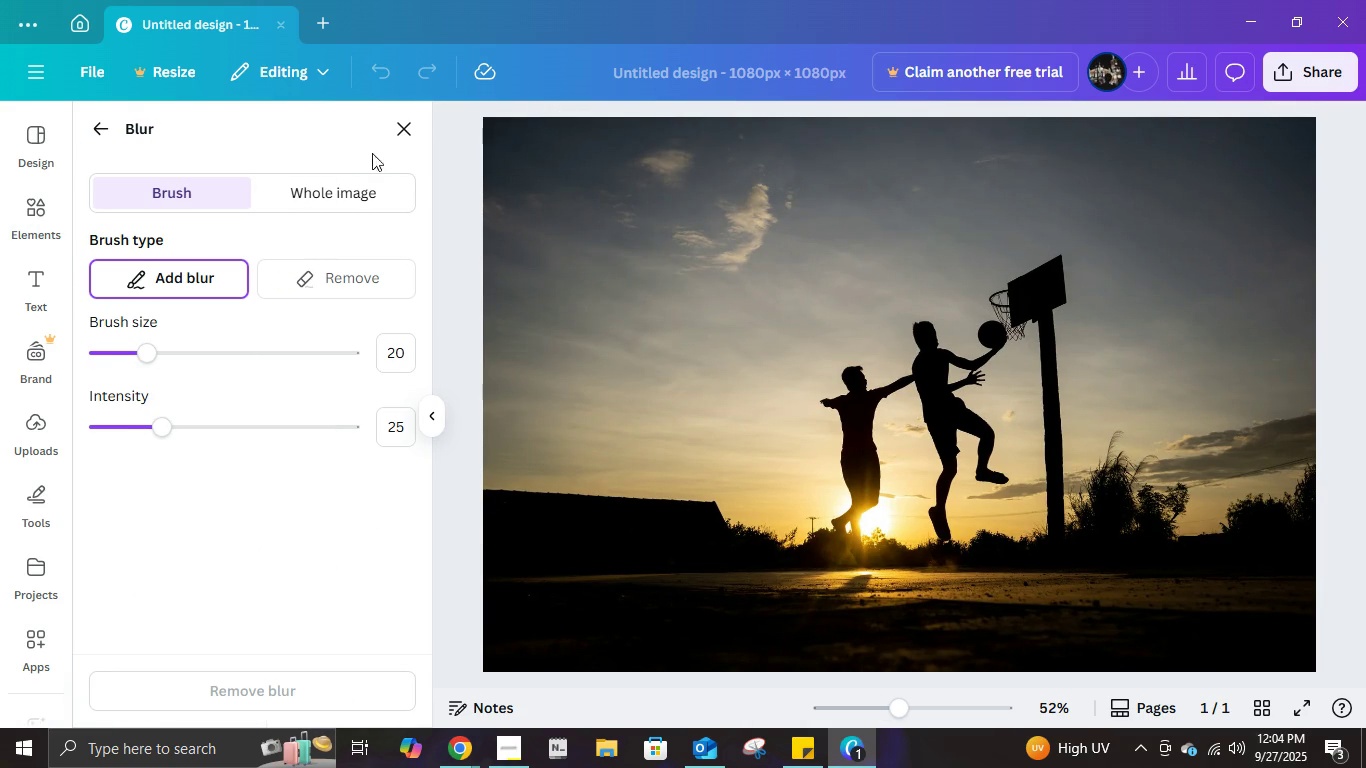 
left_click([378, 185])
 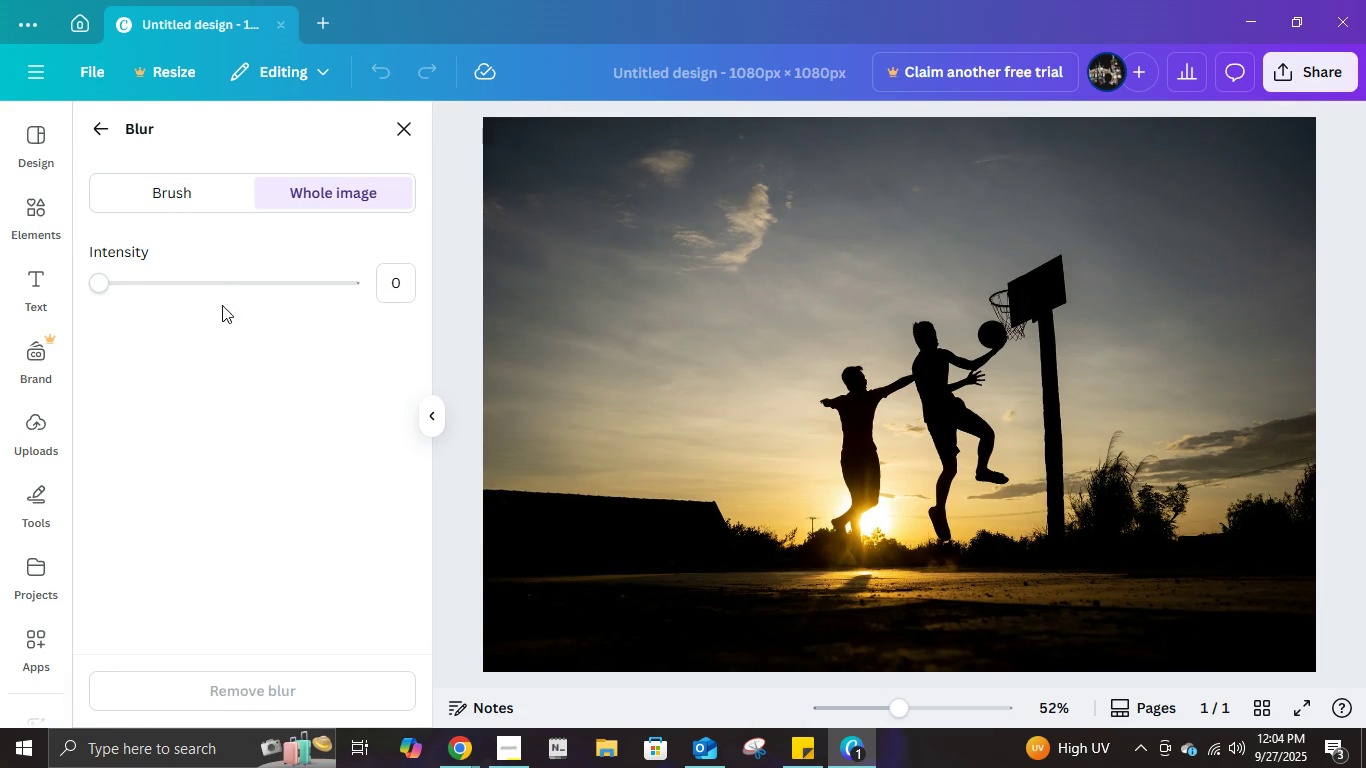 
left_click([212, 281])